 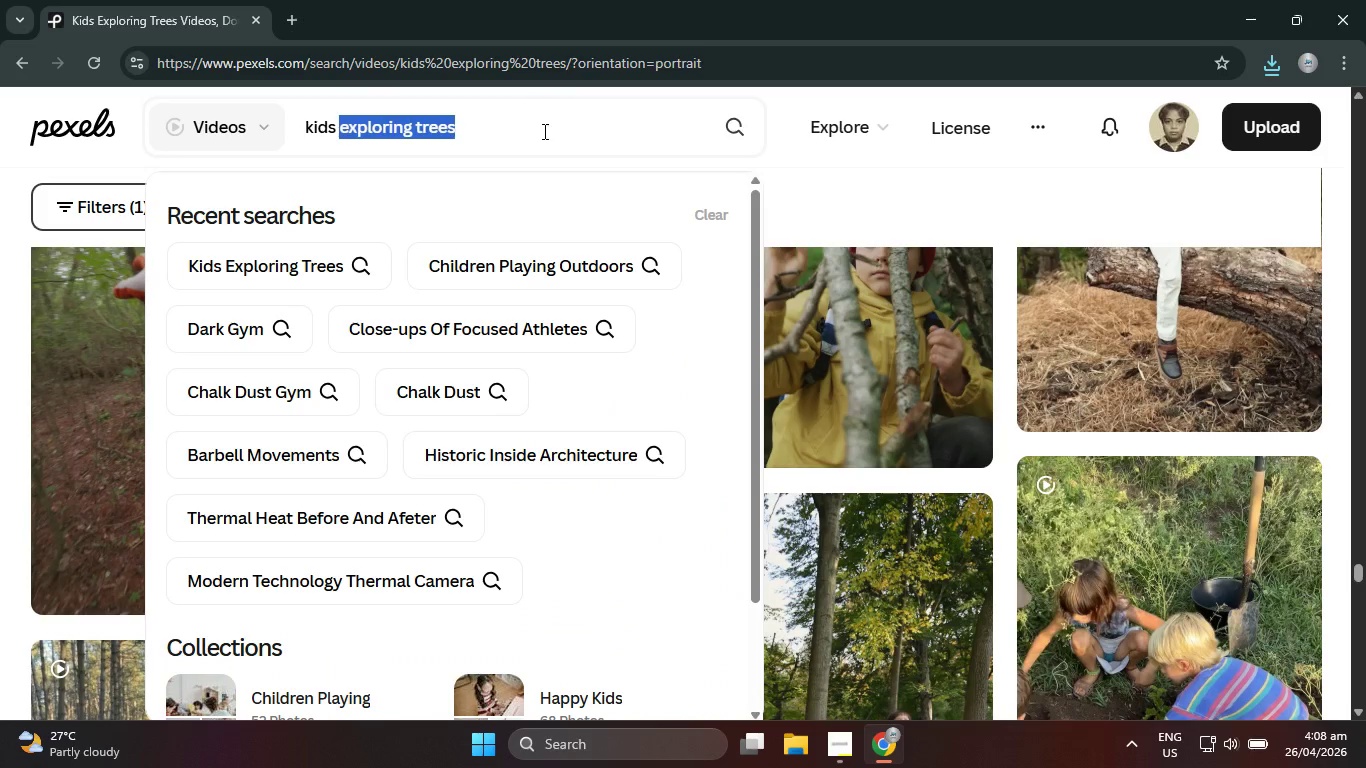 
key(Control+V)
 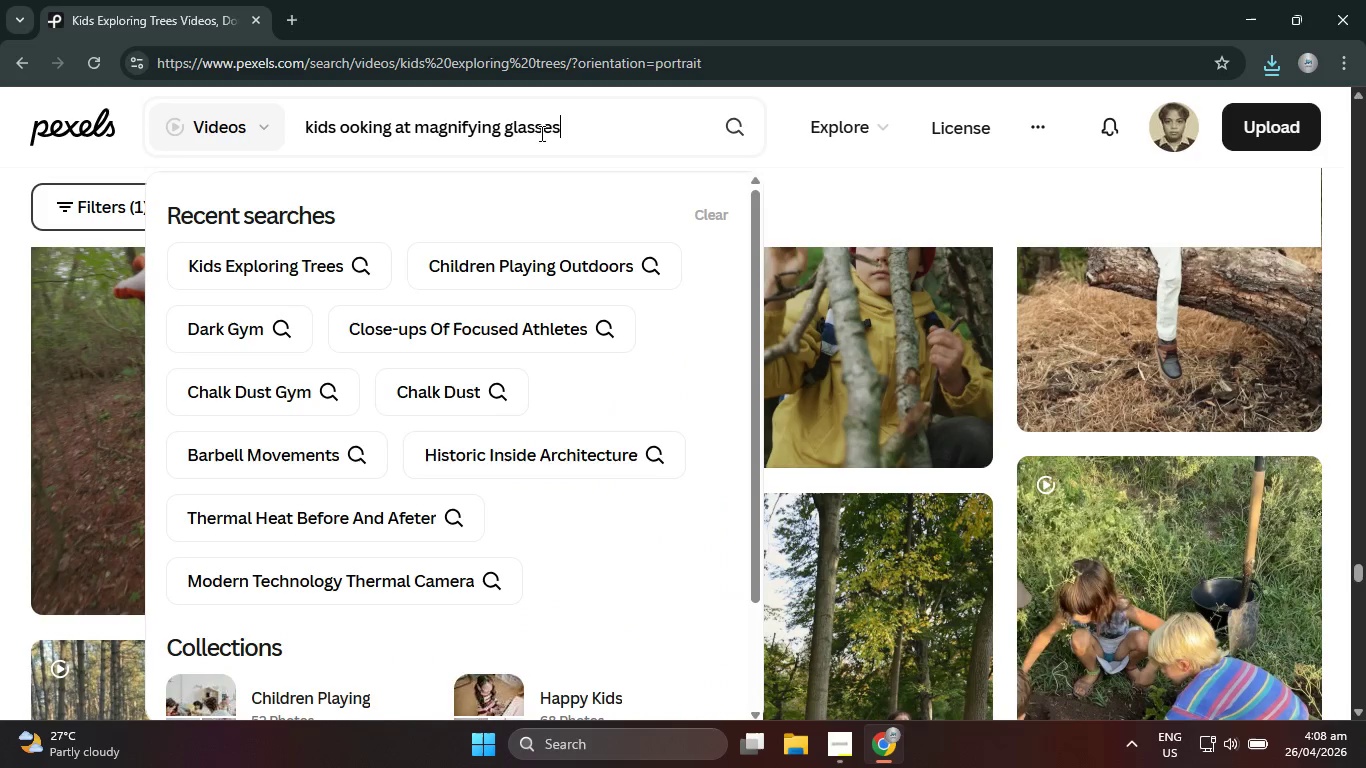 
key(Enter)
 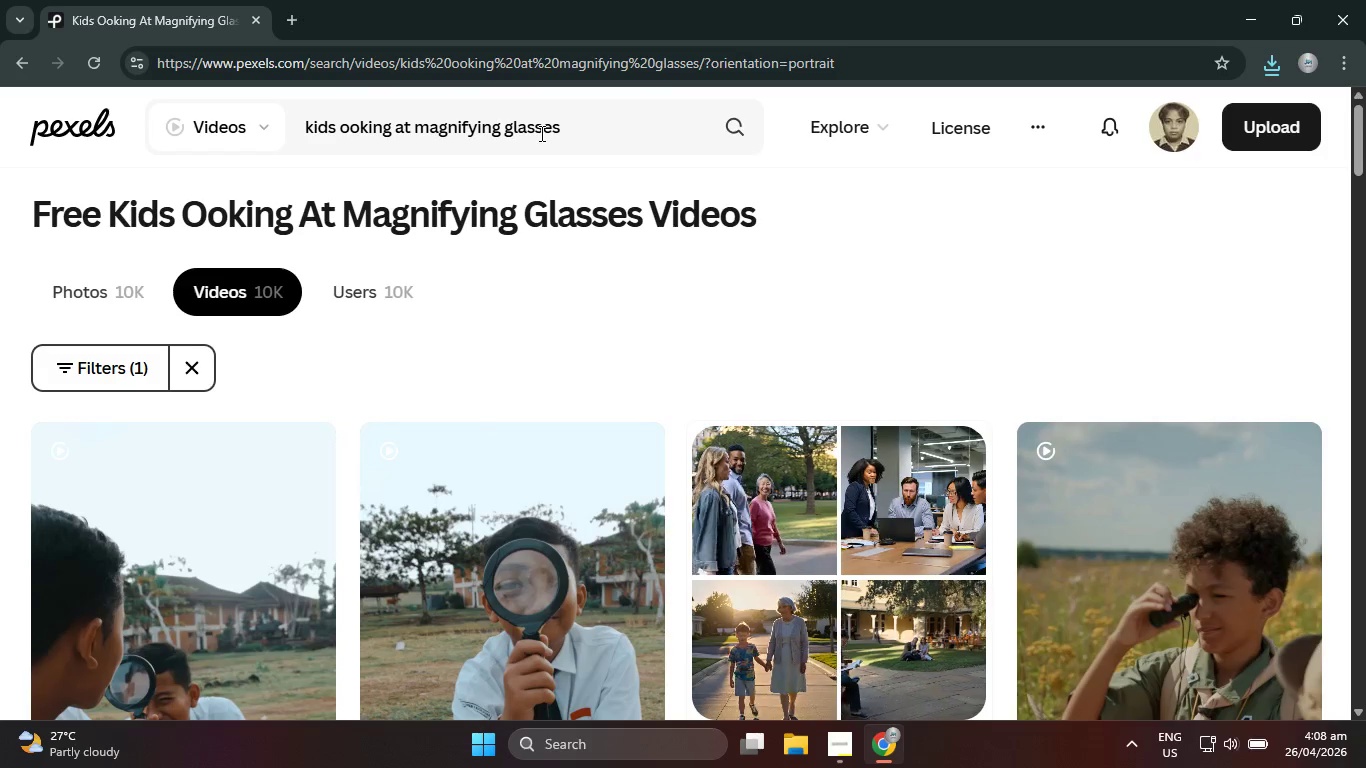 
wait(7.61)
 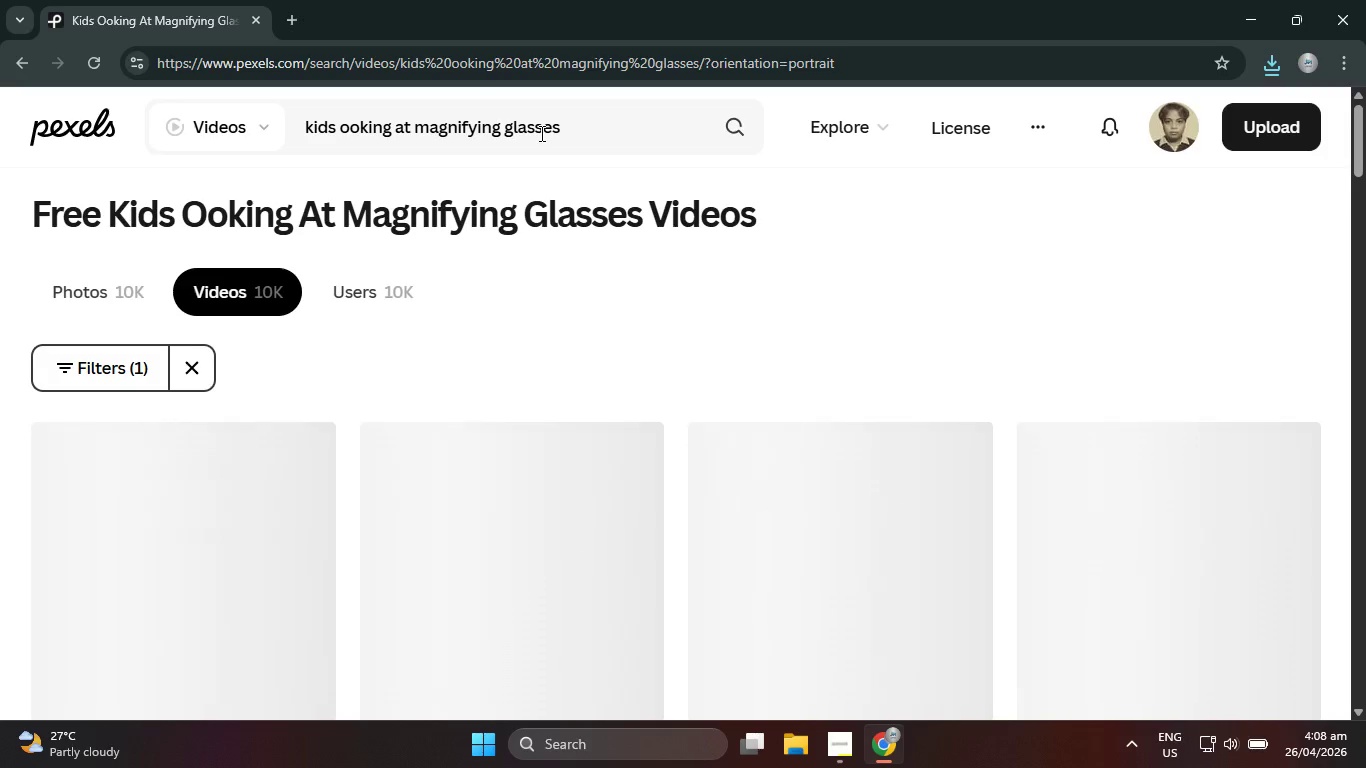 
scroll: coordinate [767, 486], scroll_direction: down, amount: 8.0
 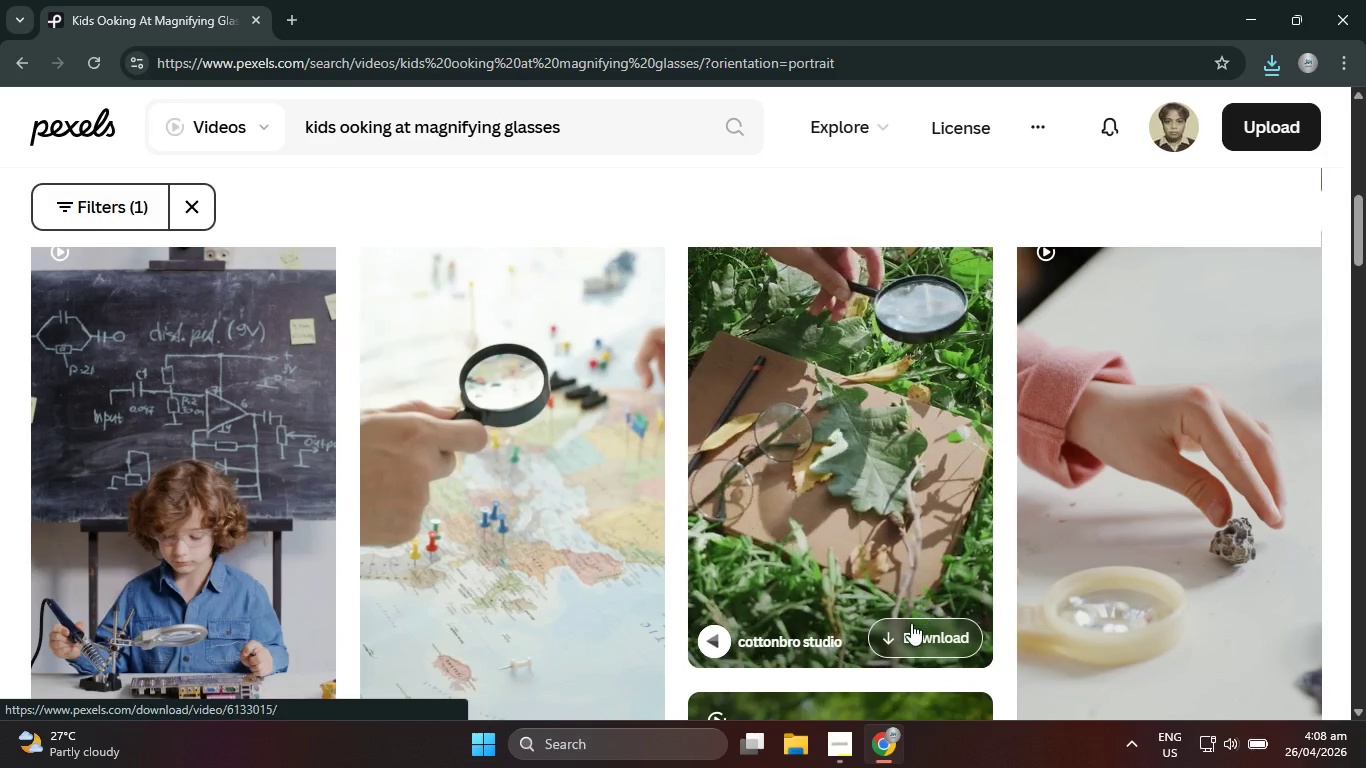 
left_click([911, 625])
 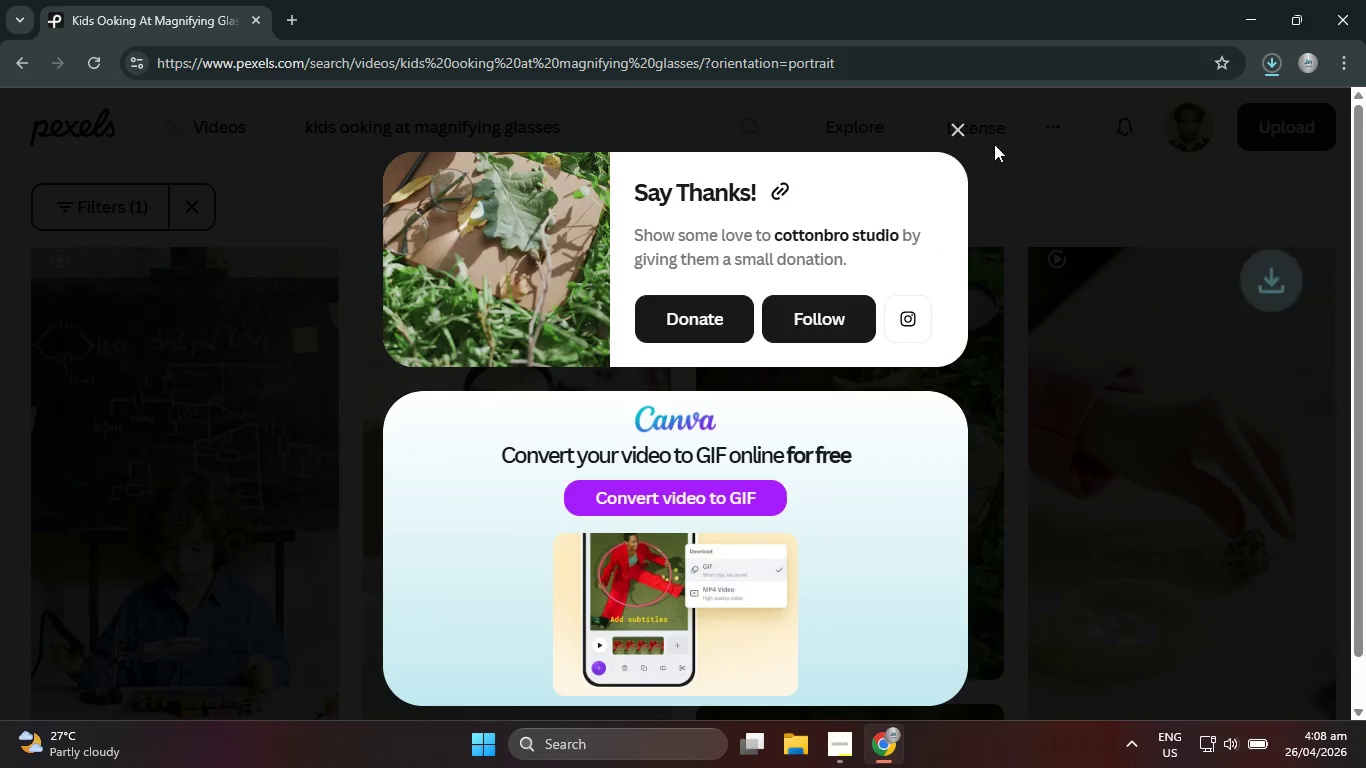 
left_click([962, 133])
 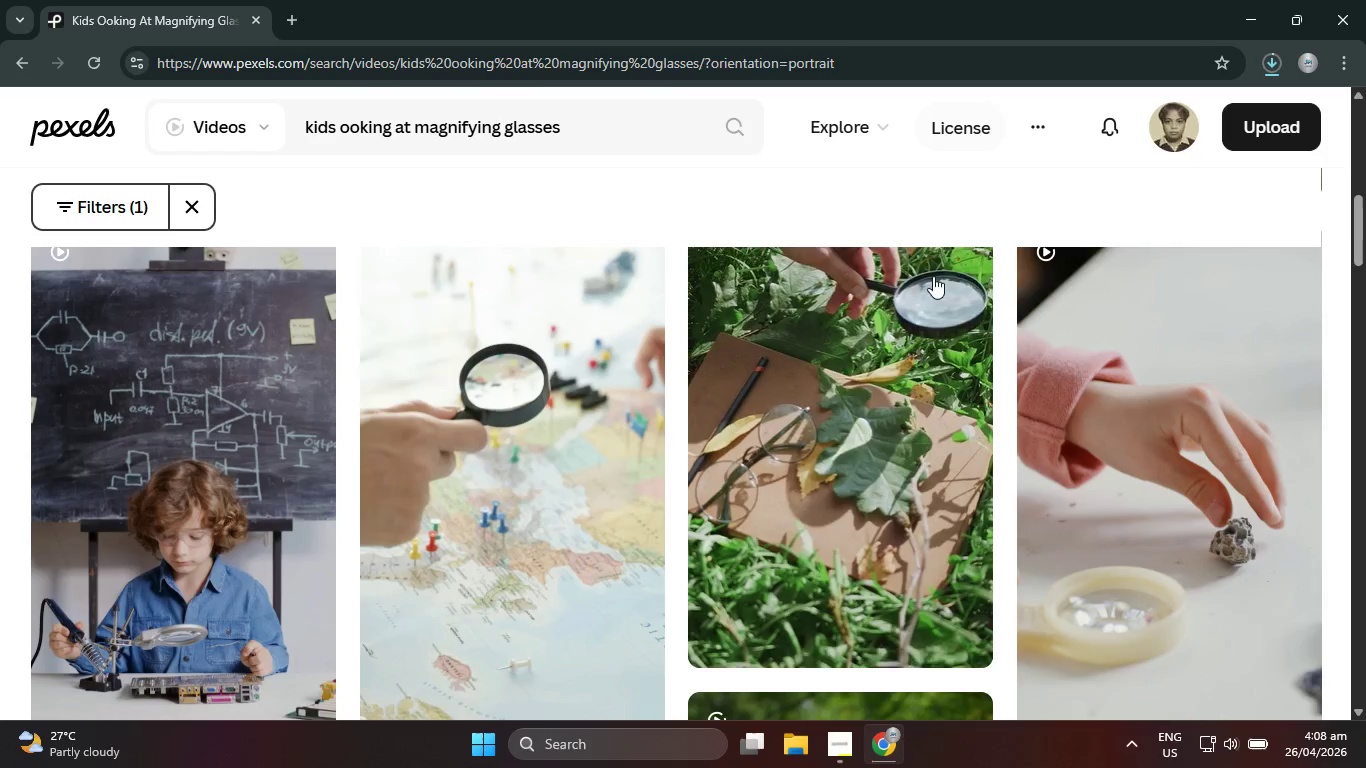 
scroll: coordinate [922, 423], scroll_direction: down, amount: 13.0
 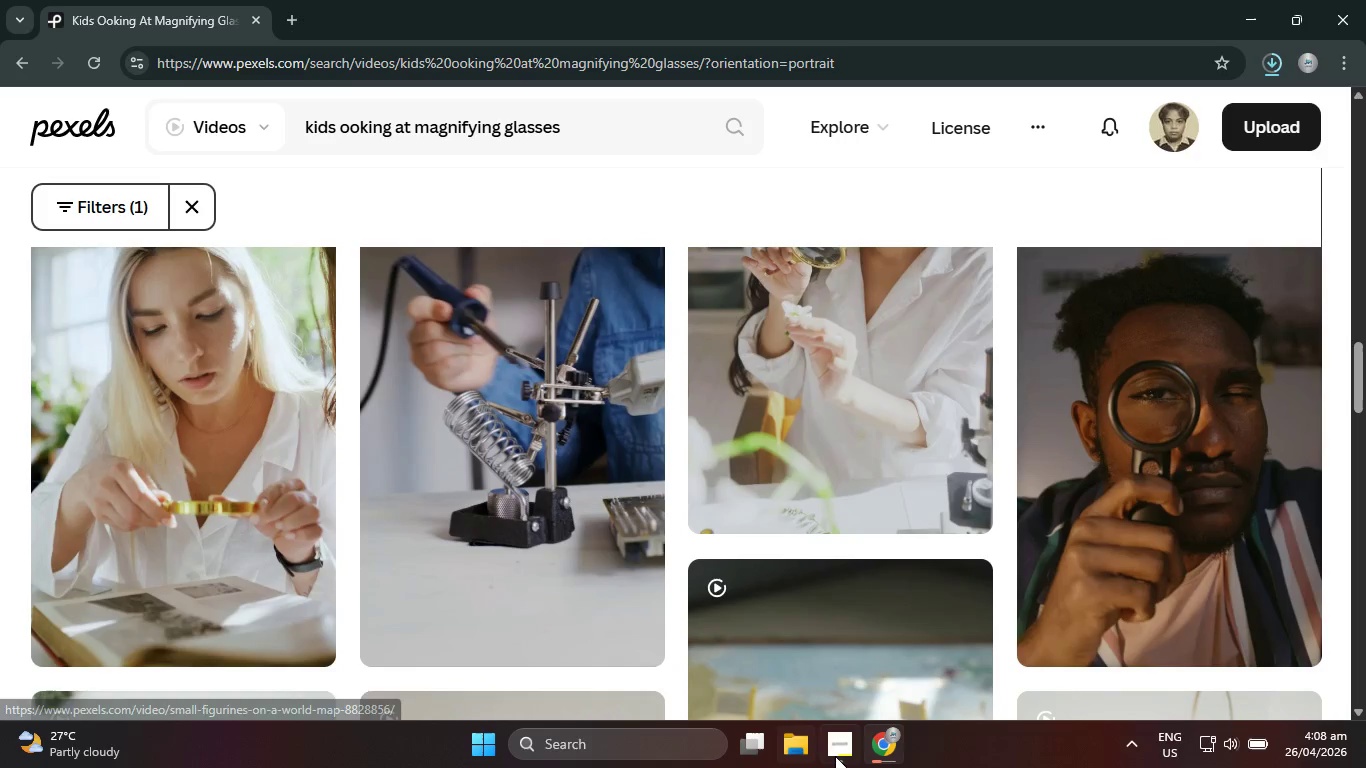 
left_click([835, 755])